 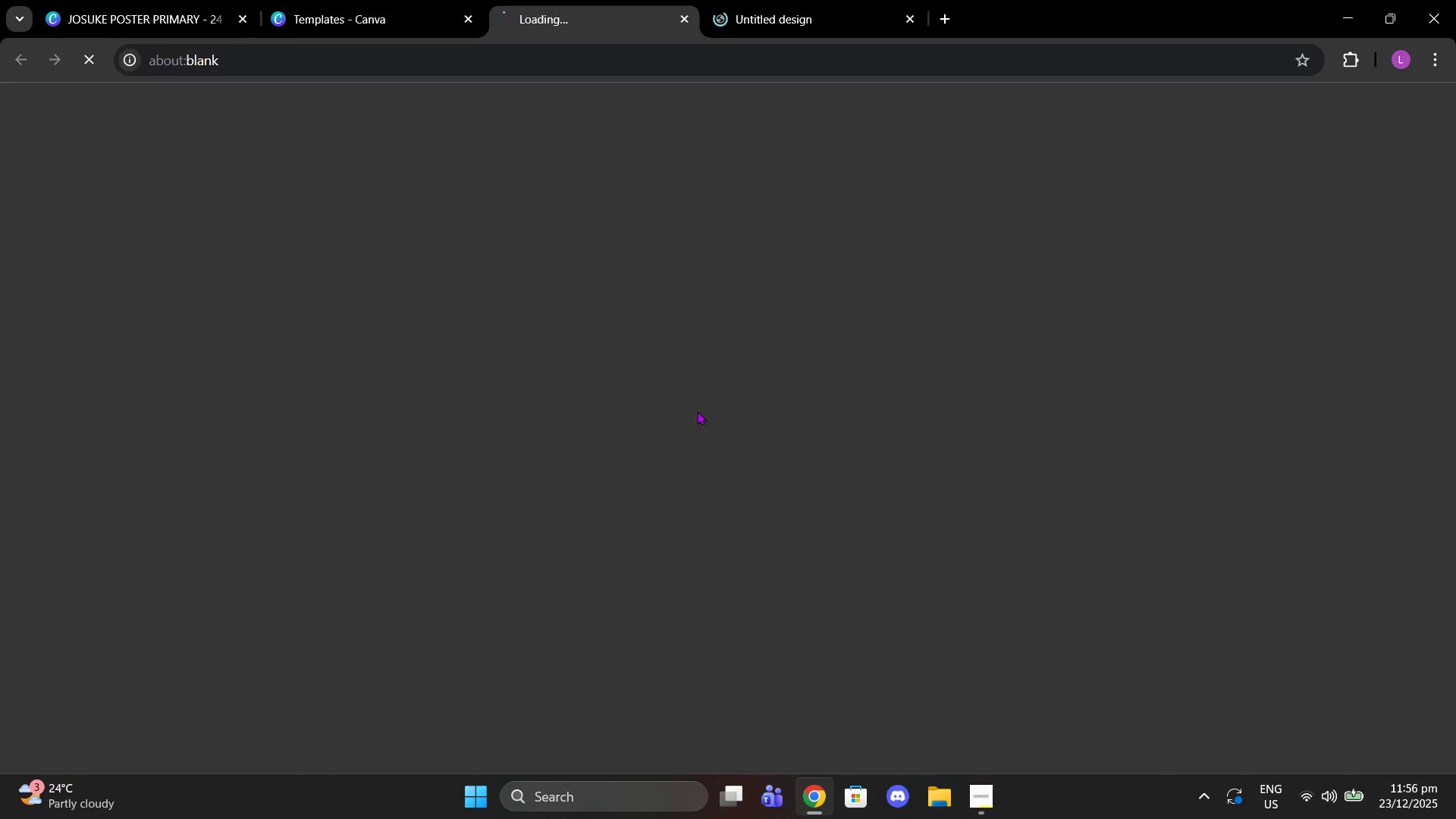 
left_click([488, 0])
 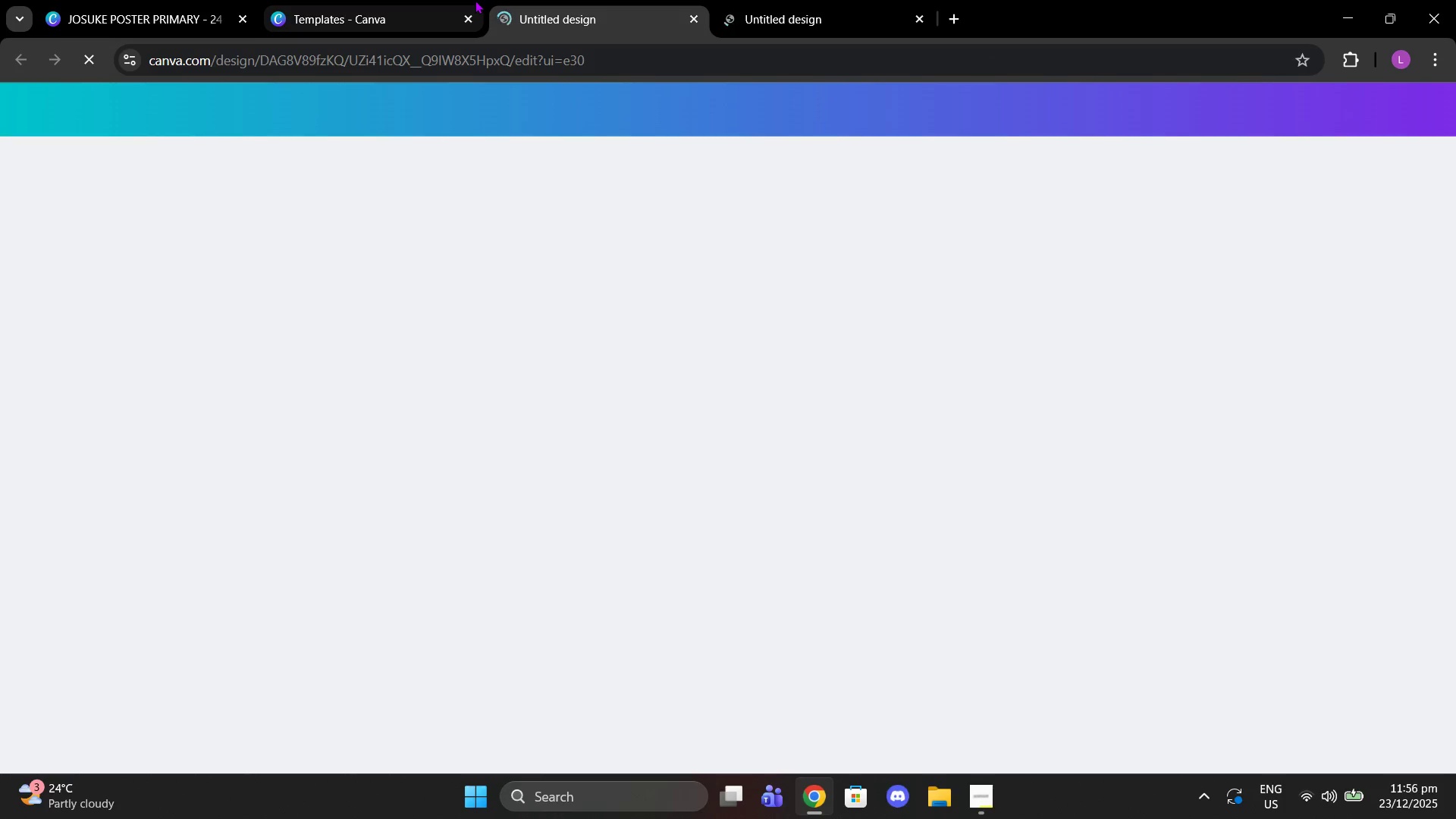 
left_click([475, 0])
 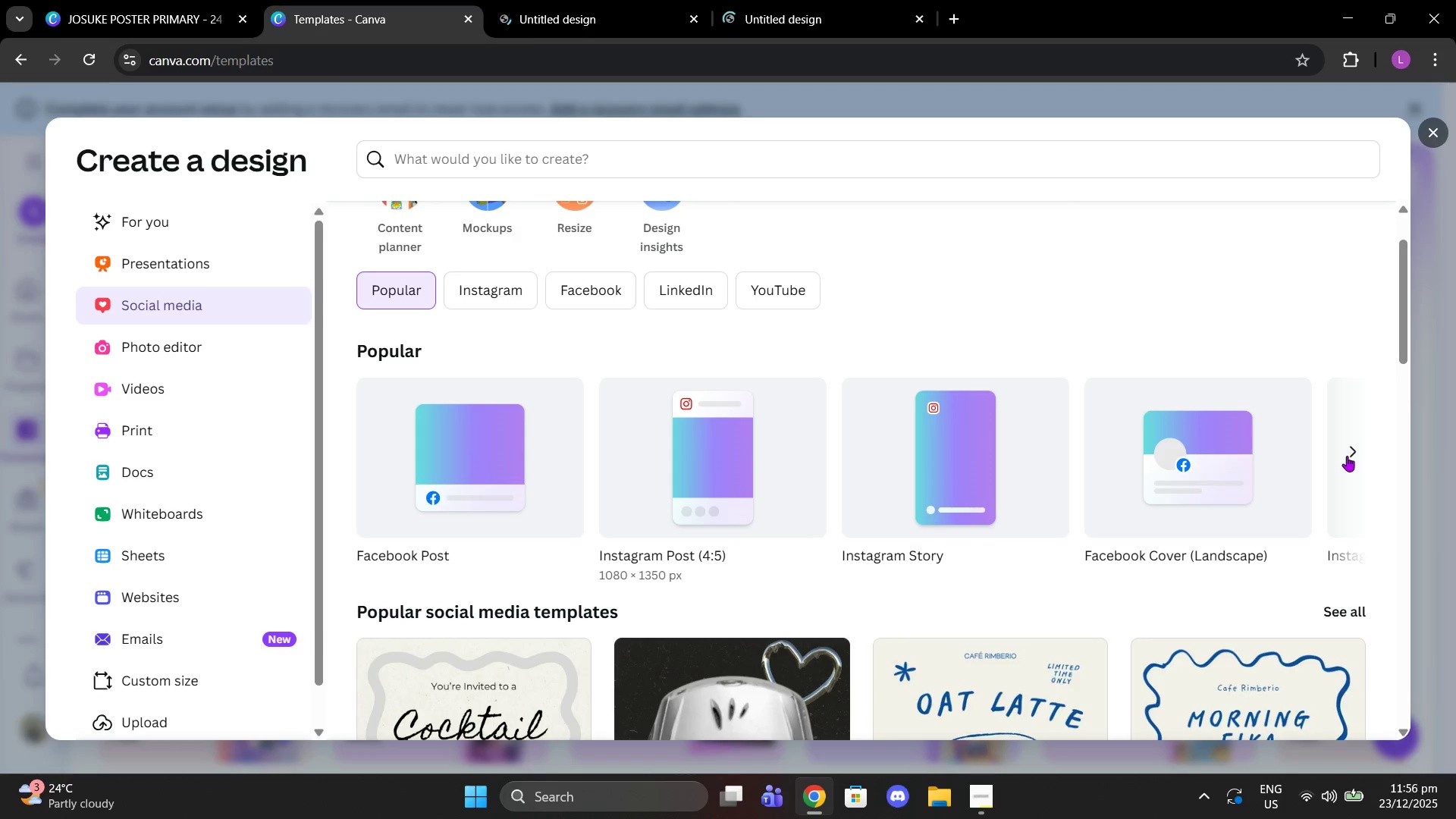 
left_click([1347, 456])
 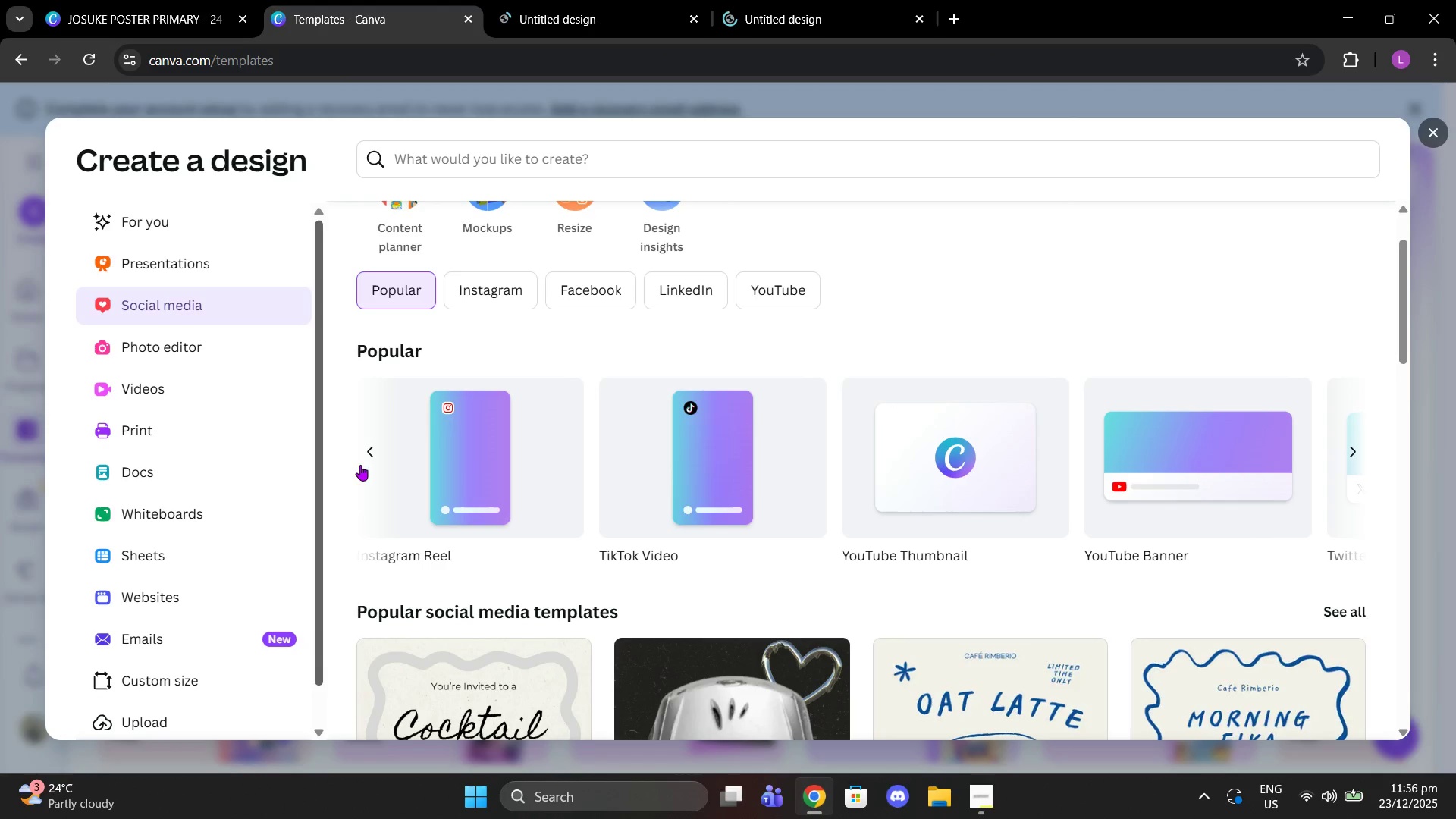 
left_click([366, 455])
 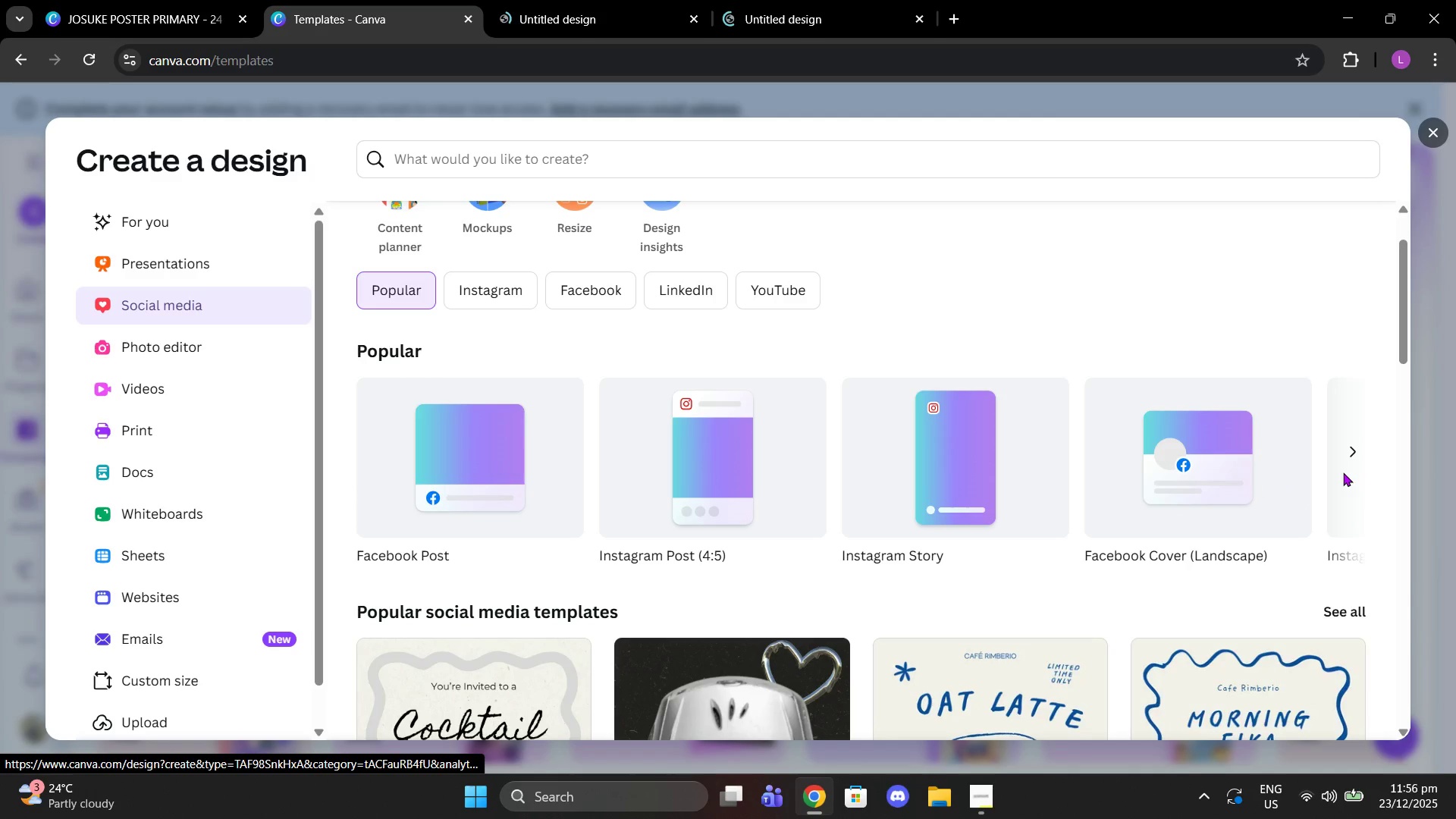 
left_click([1355, 453])
 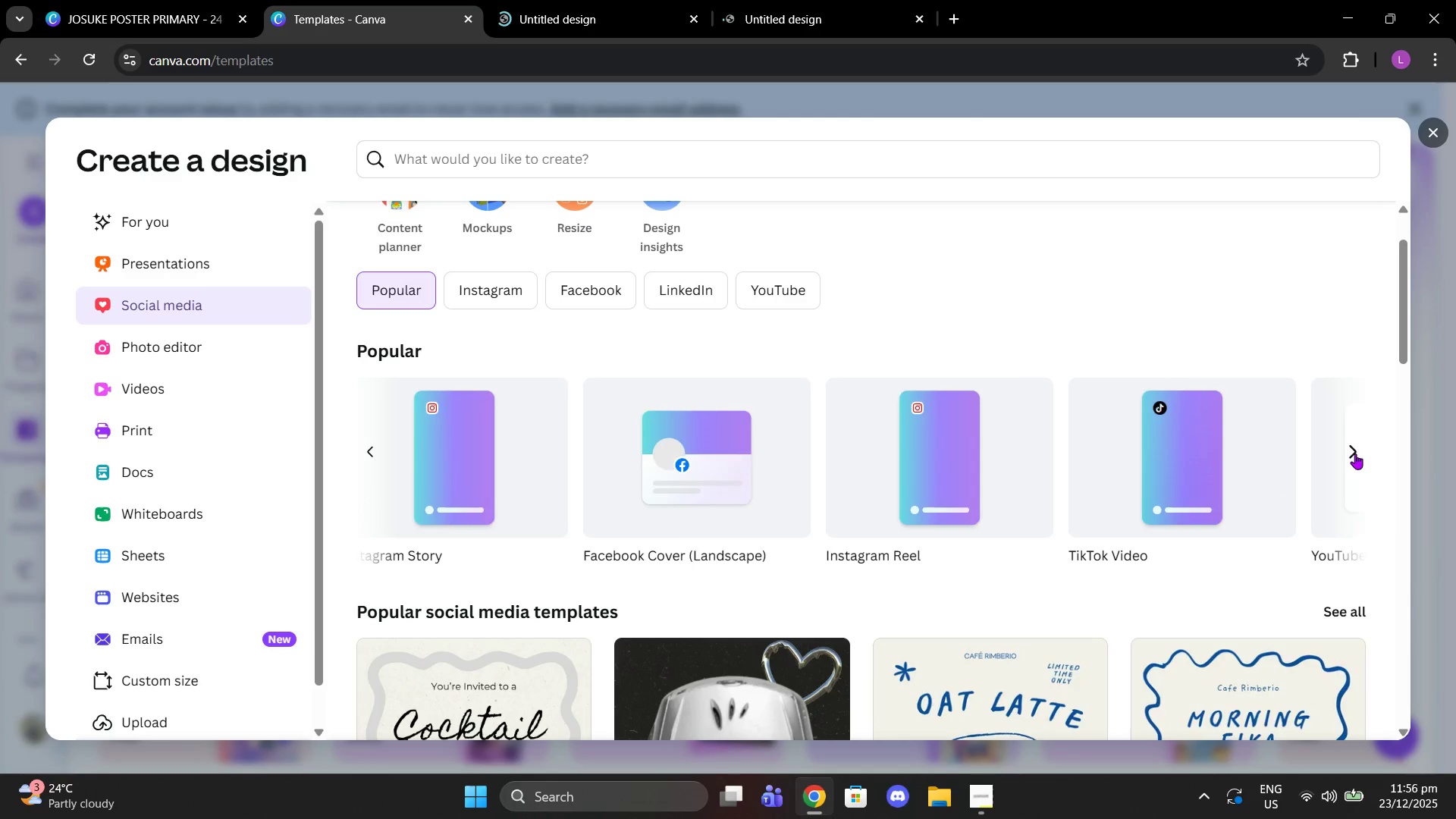 
left_click([1355, 453])
 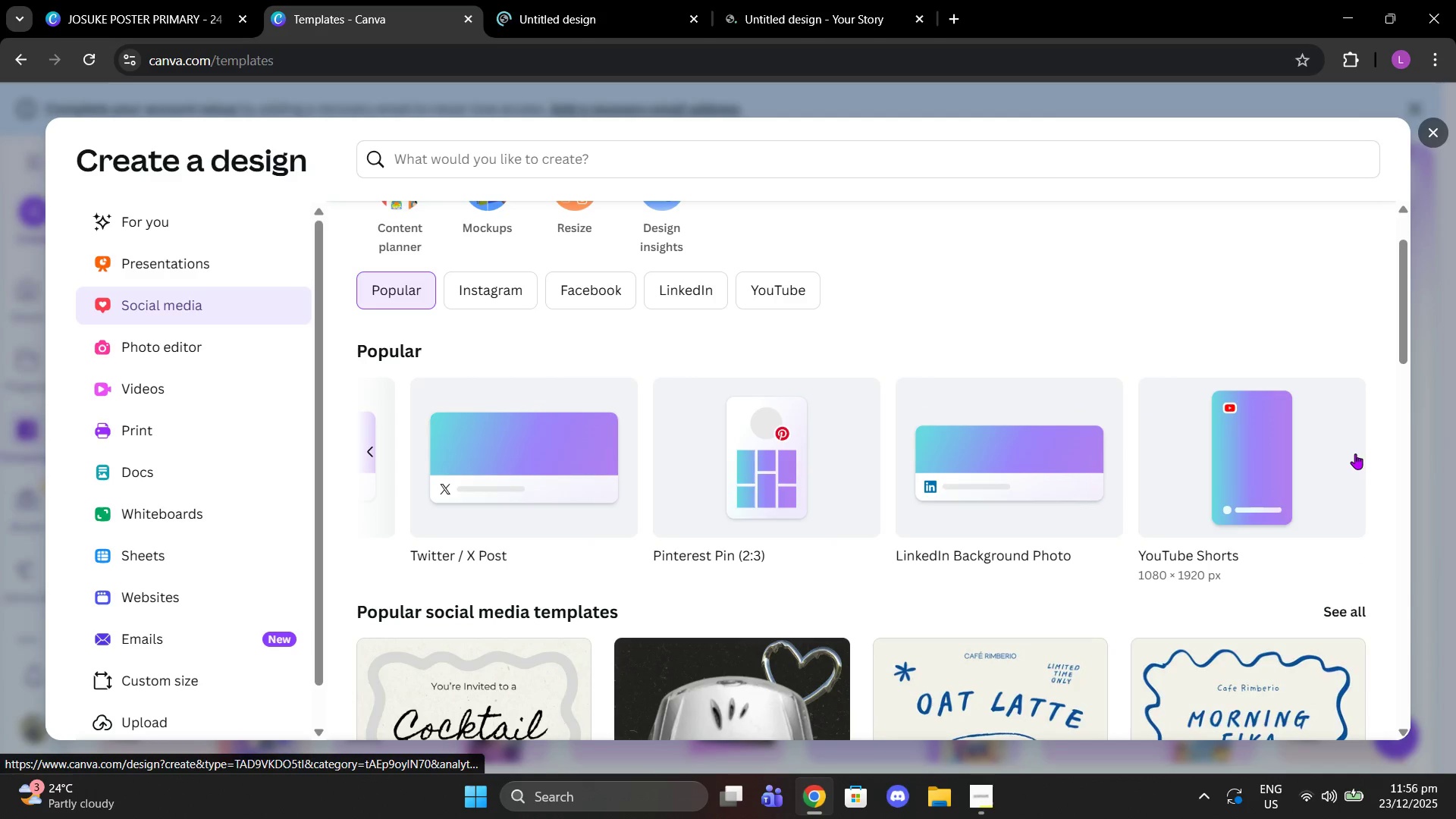 
left_click([1355, 453])
 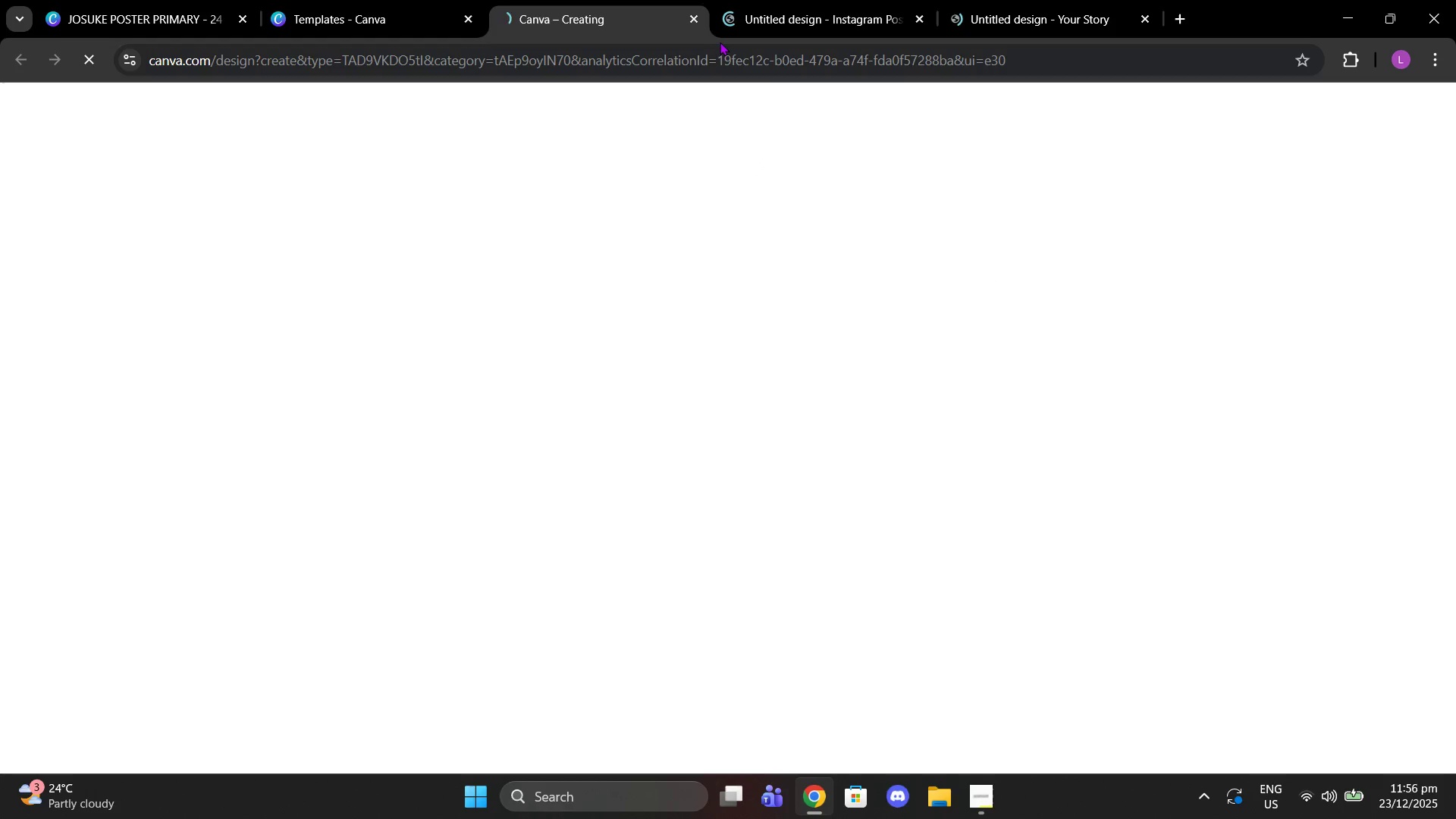 
left_click([688, 23])
 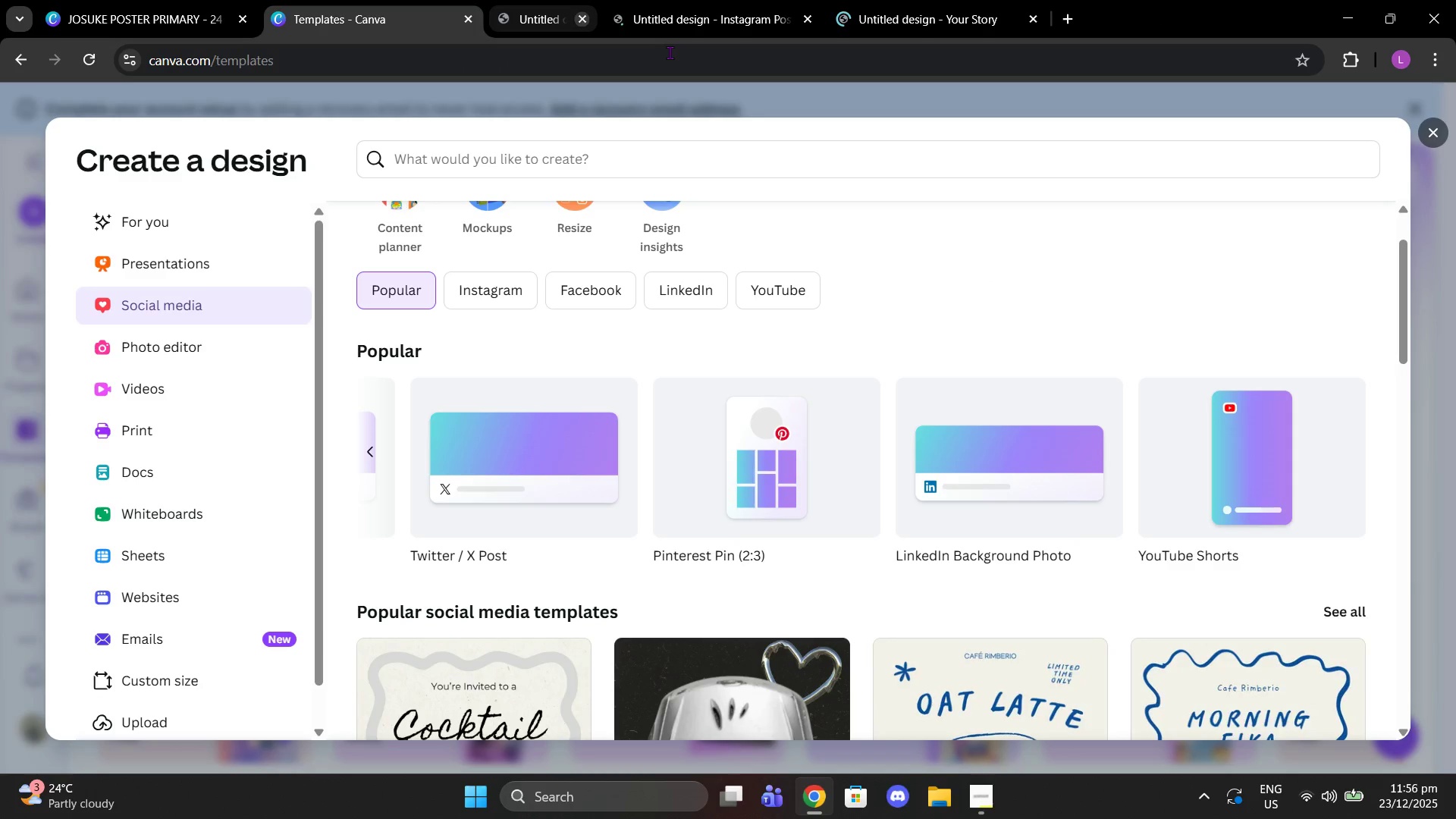 
left_click([645, 154])
 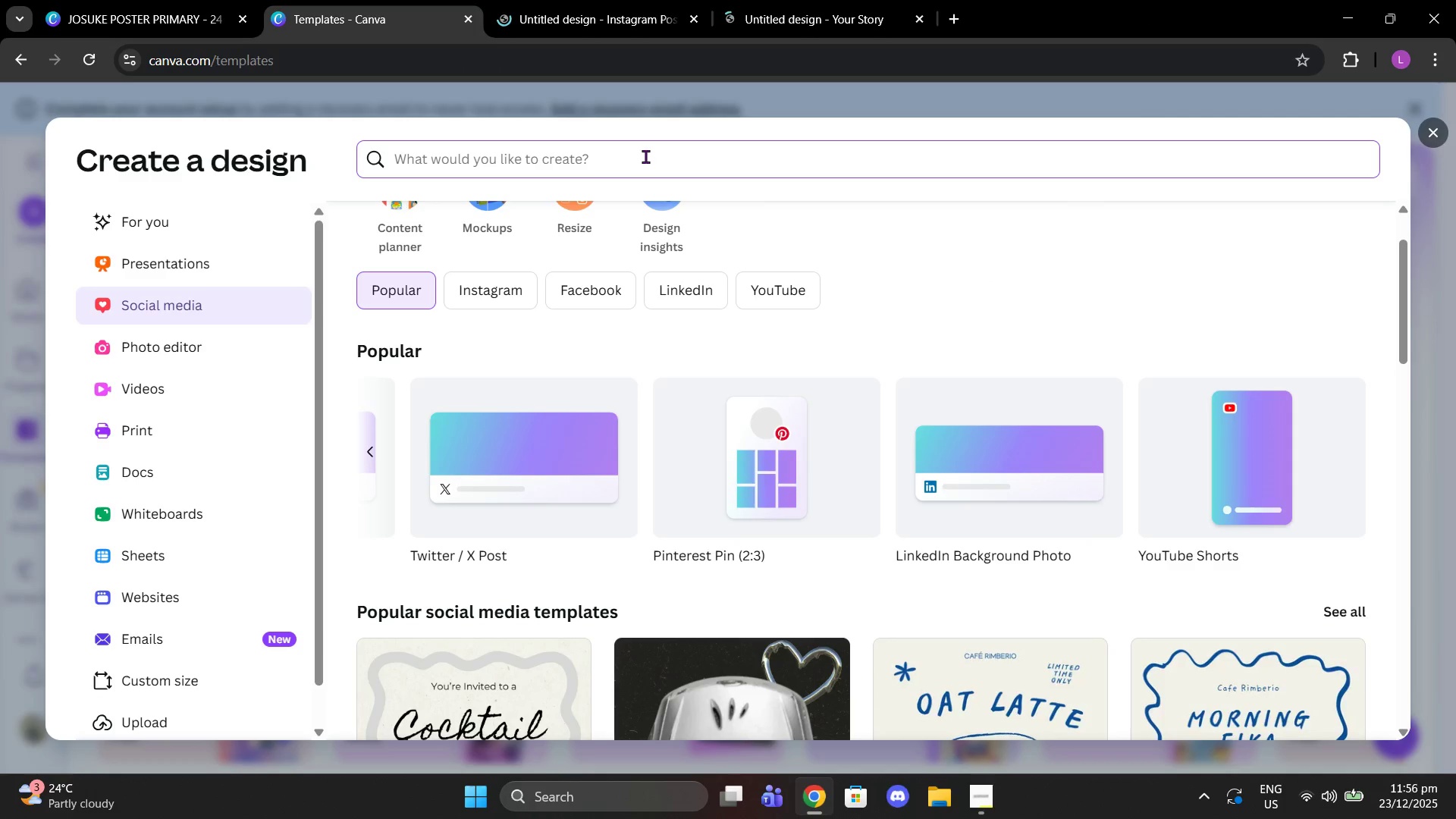 
type(instagram)
key(Backspace)
type(m post)
 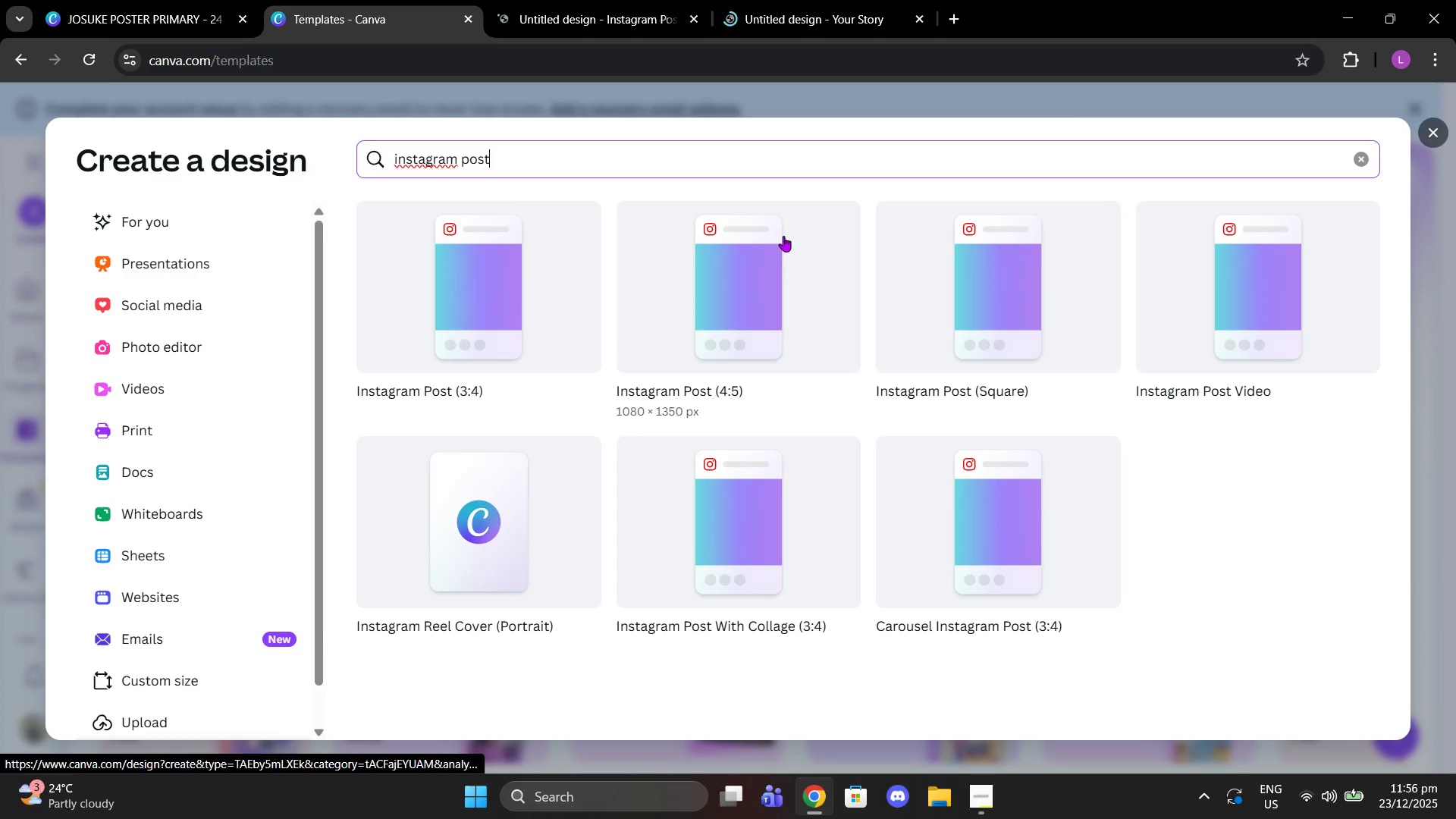 
wait(11.84)
 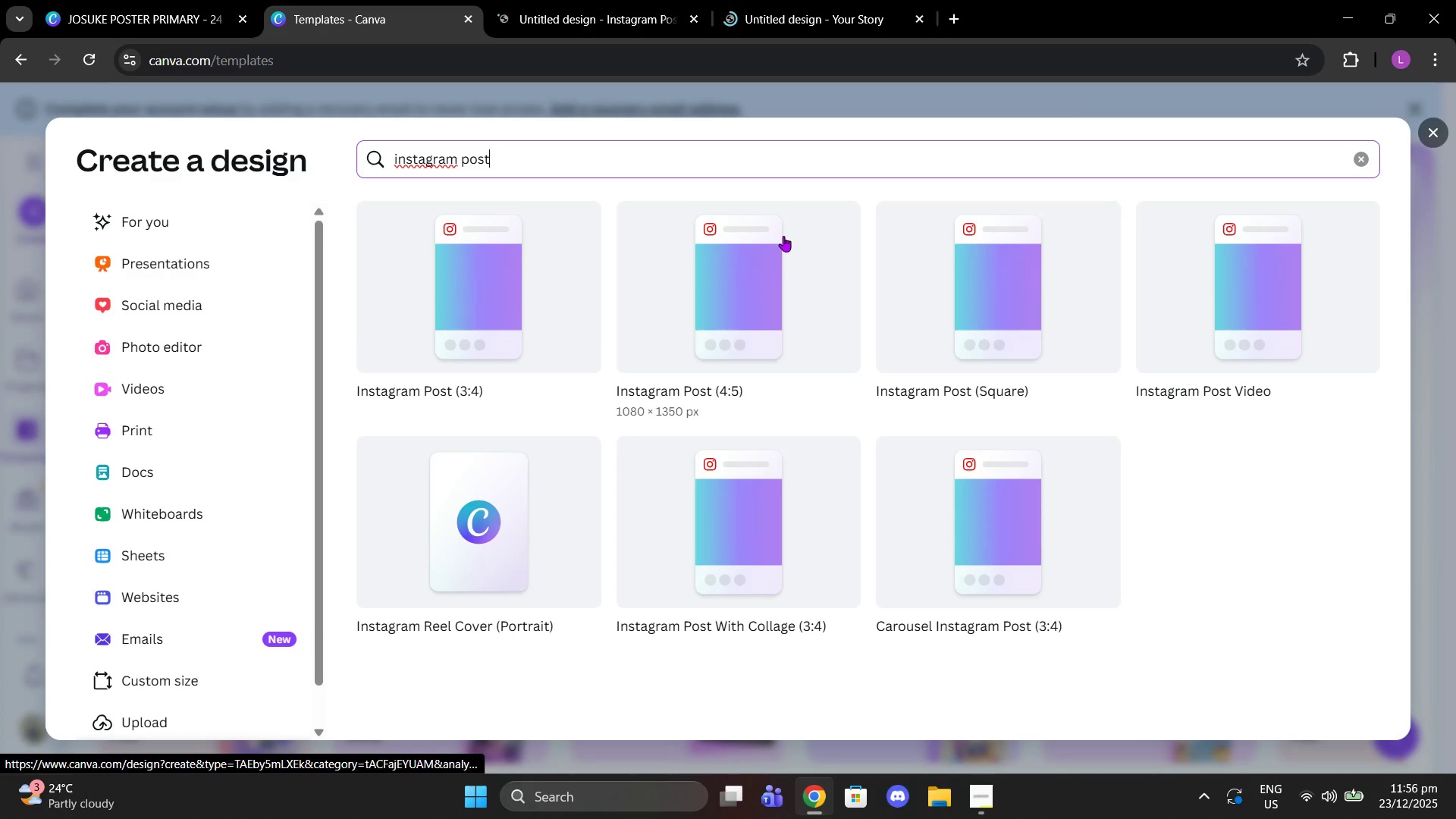 
left_click([776, 323])
 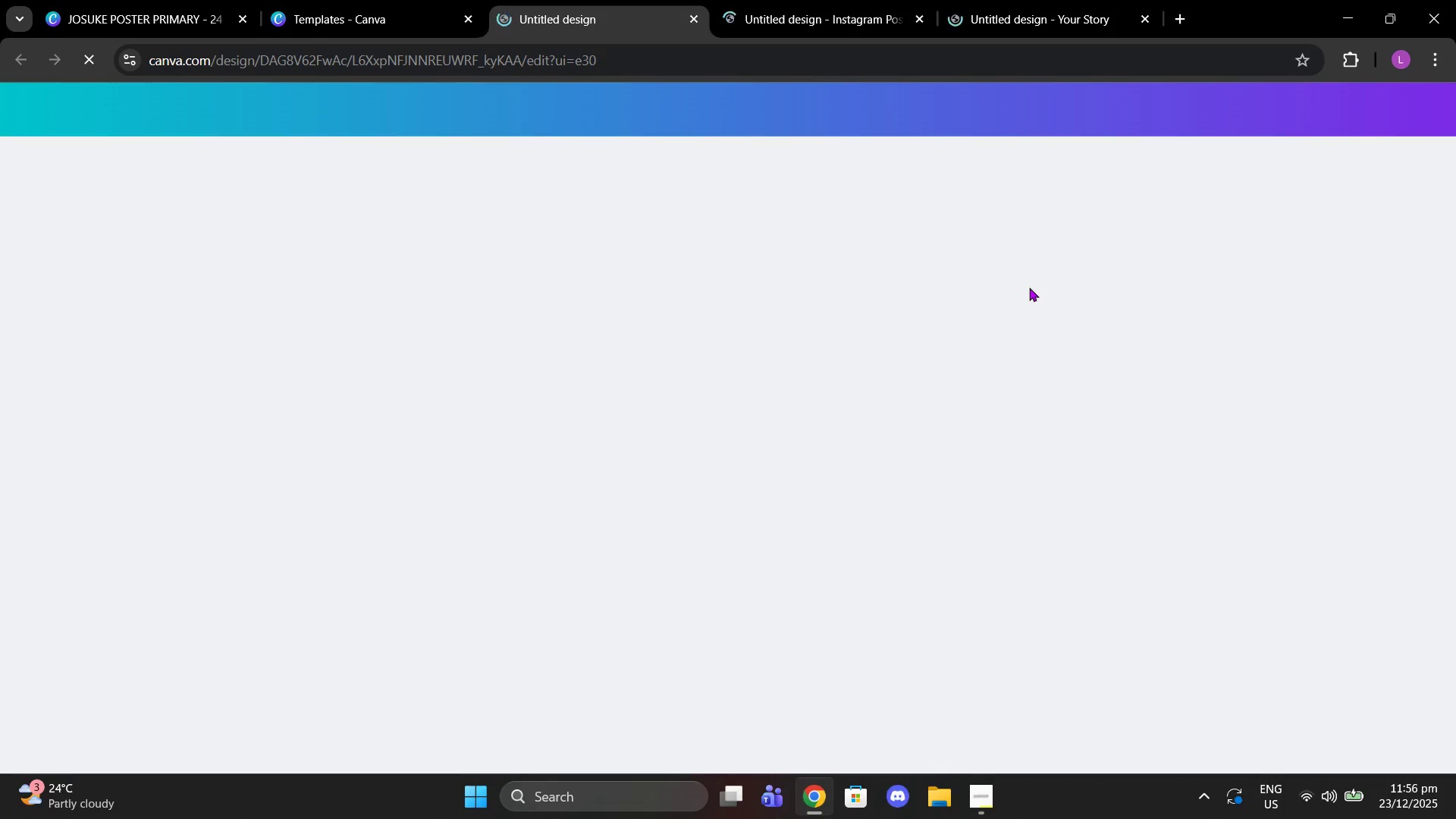 
scroll: coordinate [1031, 310], scroll_direction: down, amount: 1.0
 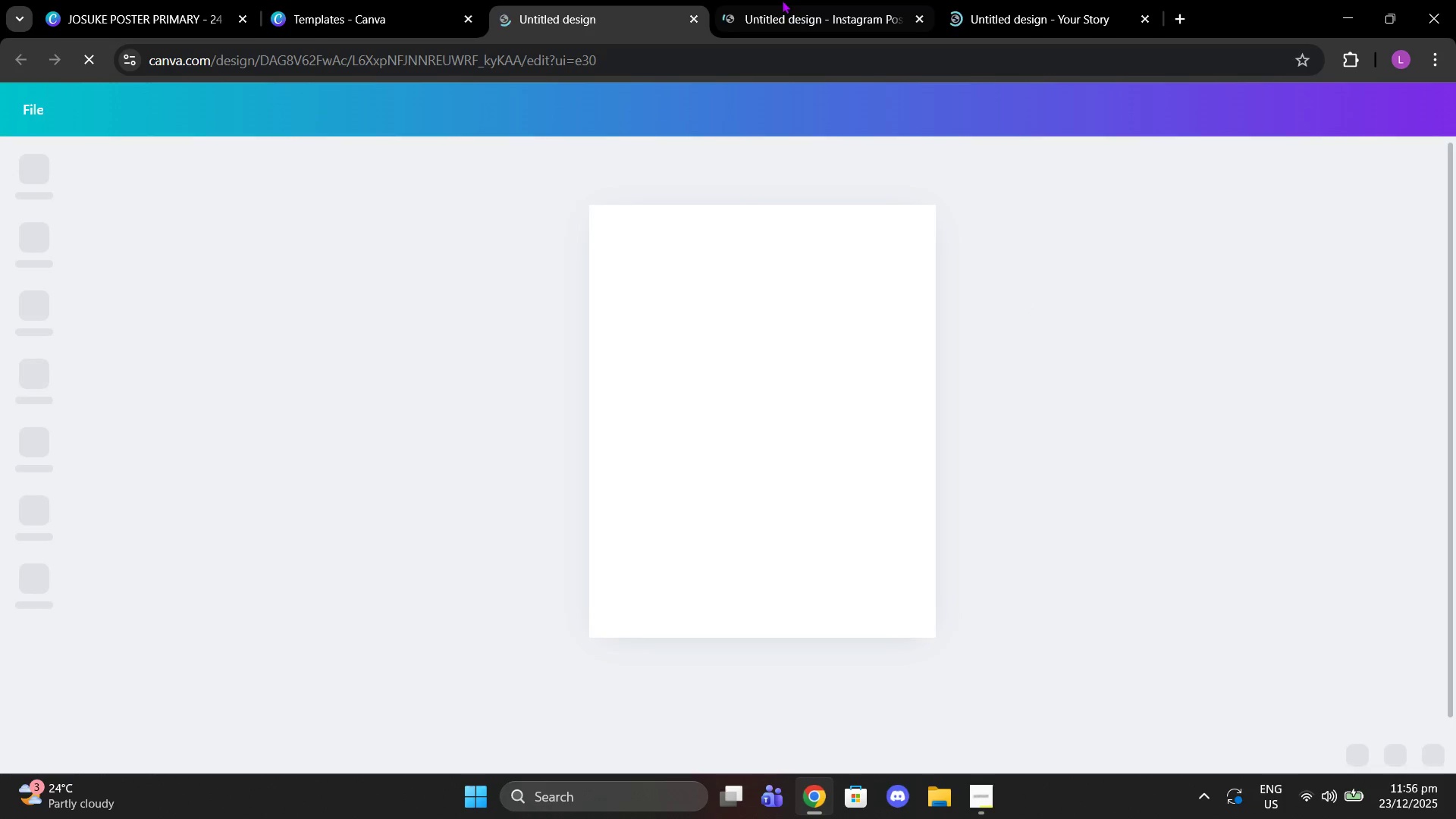 
left_click([782, 0])
 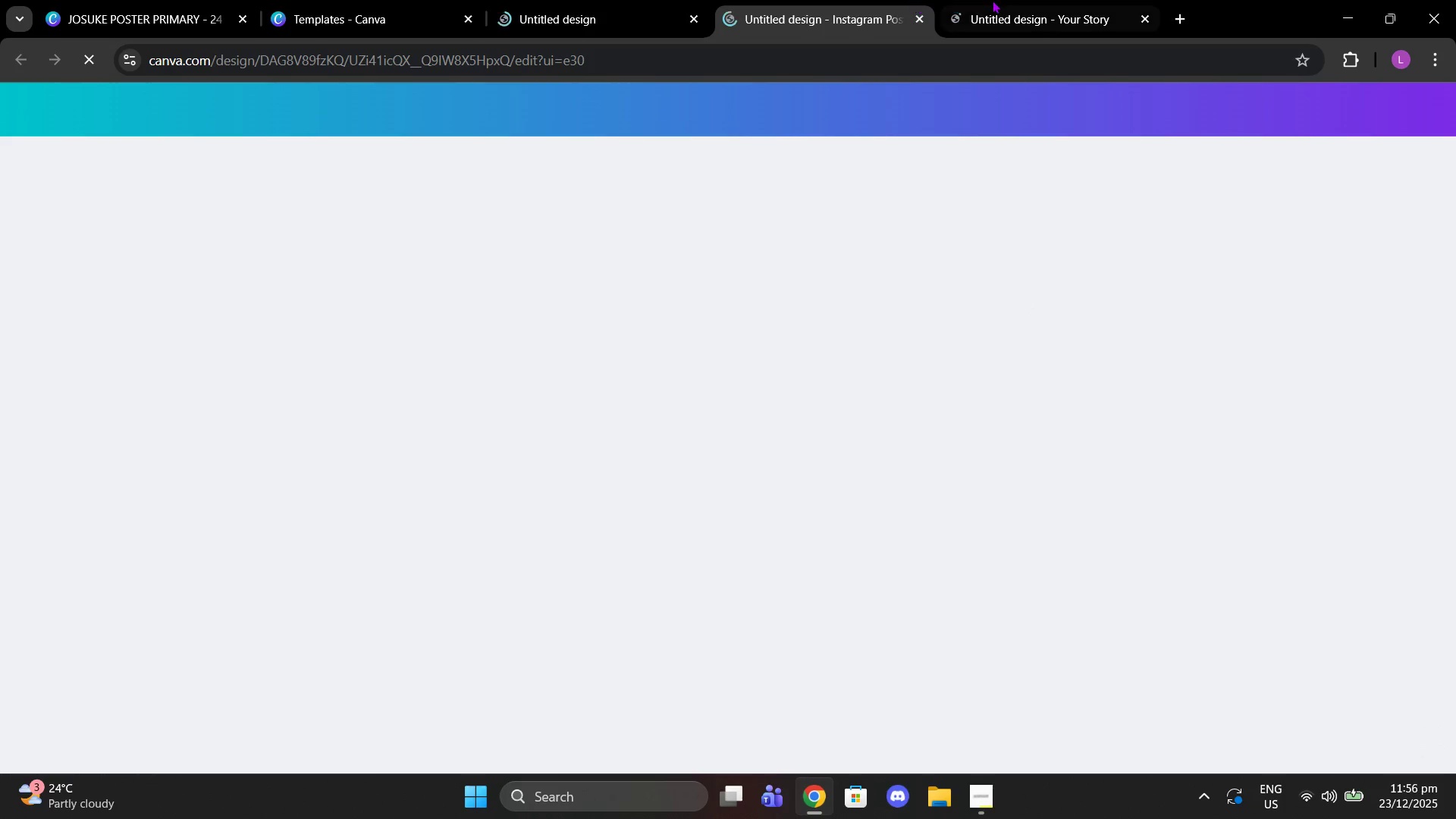 
left_click([992, 0])
 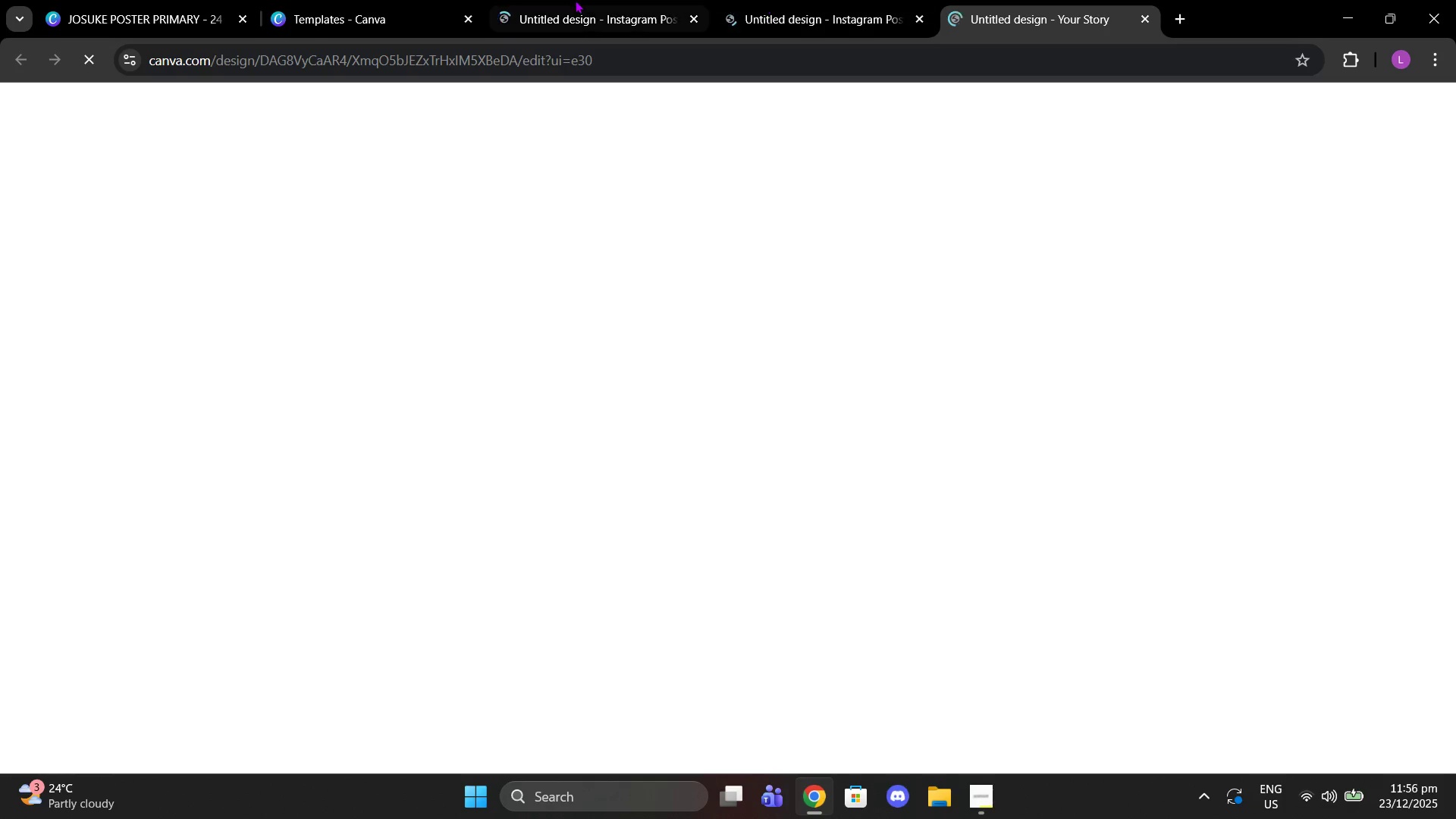 
left_click([575, 0])
 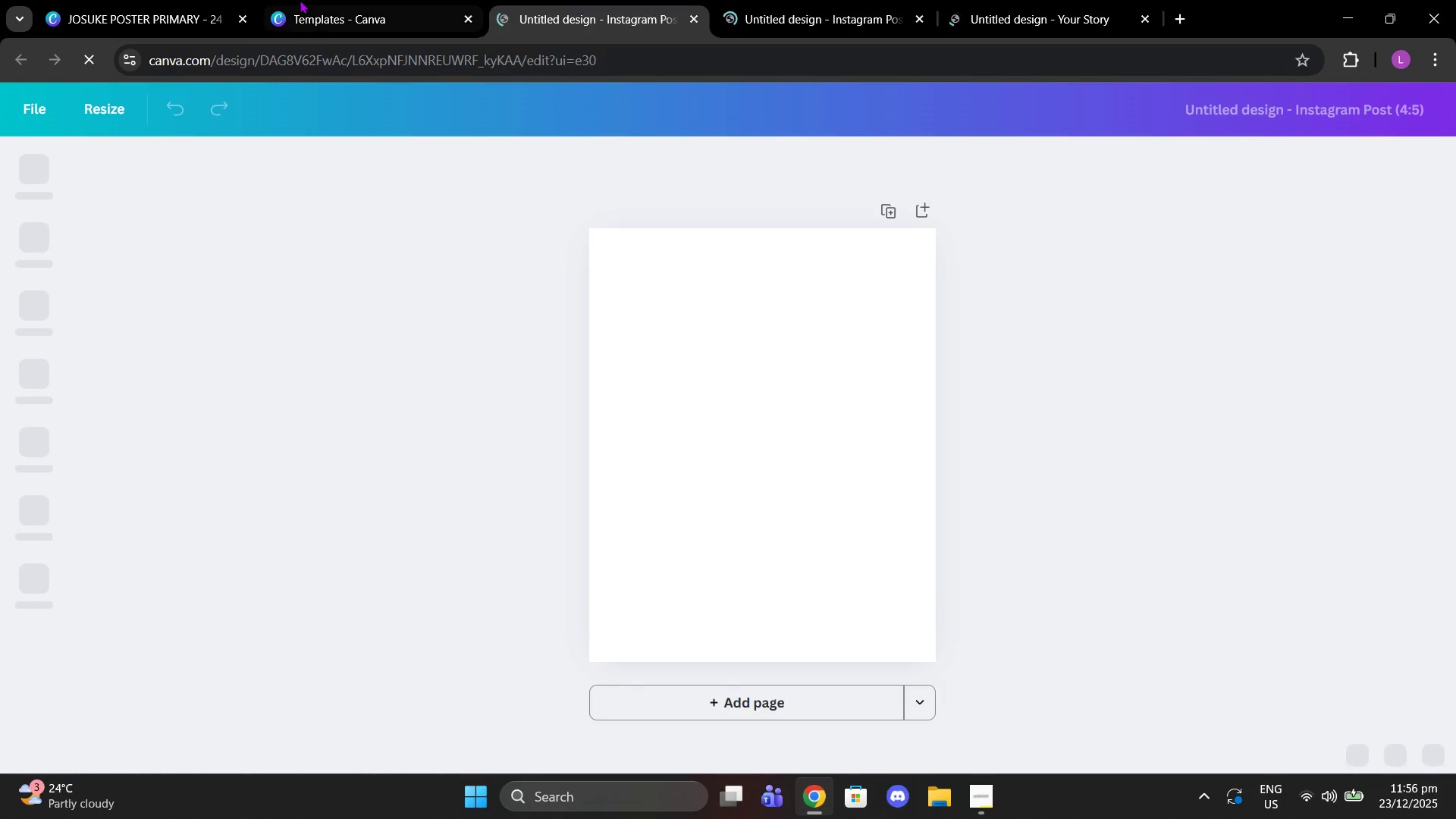 
left_click([296, 1])
 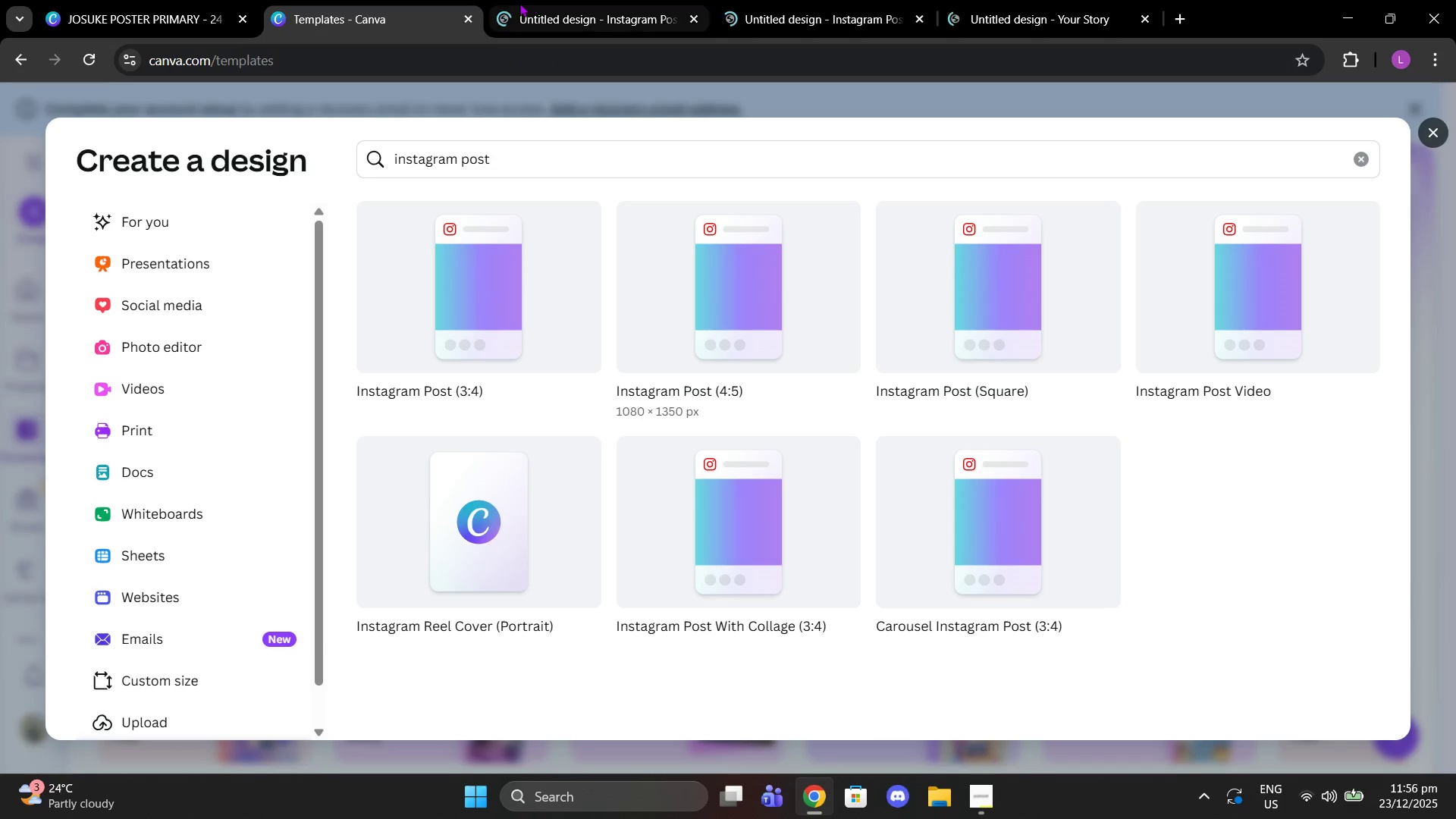 
left_click([469, 20])
 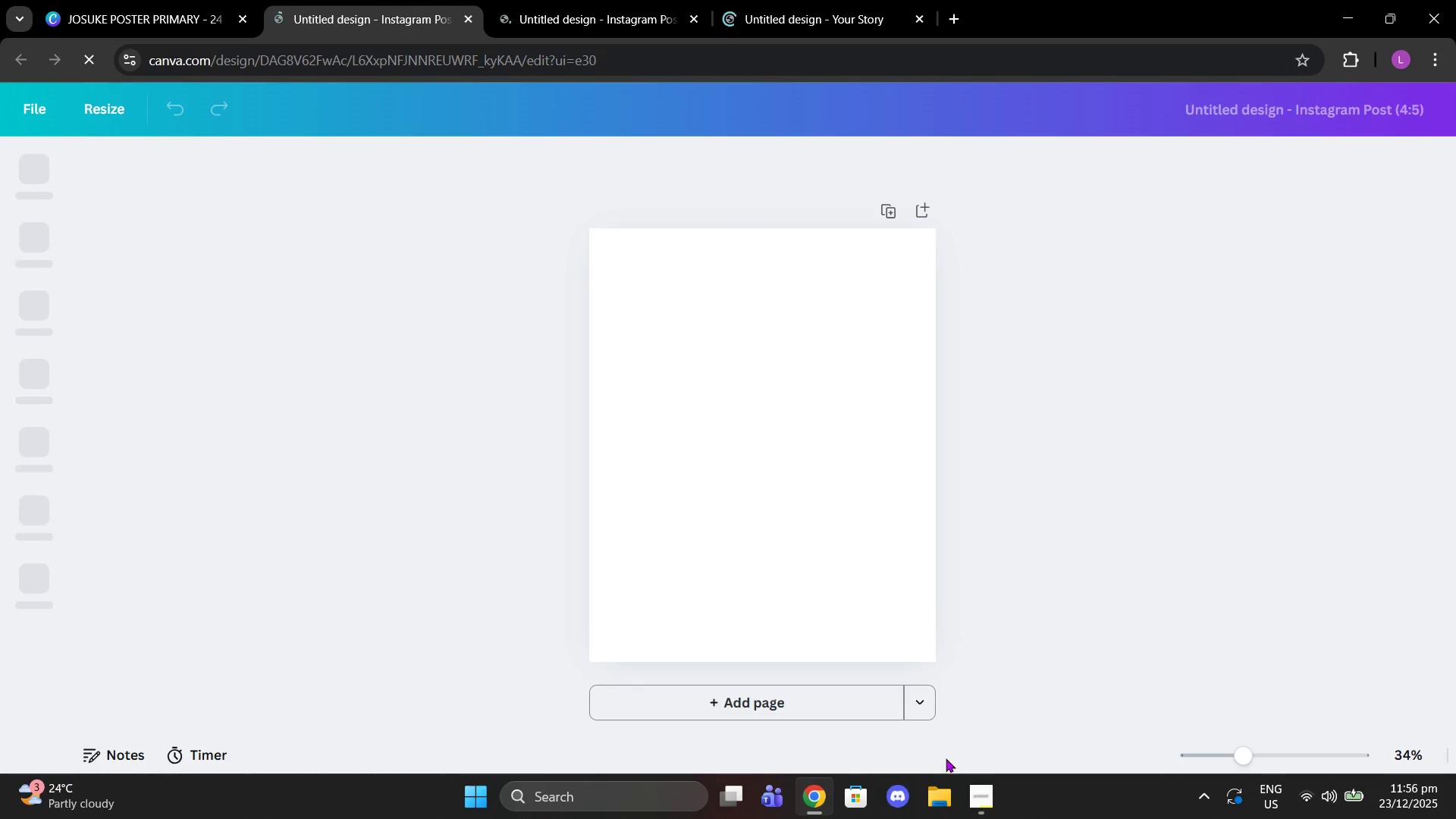 
left_click([964, 781])